 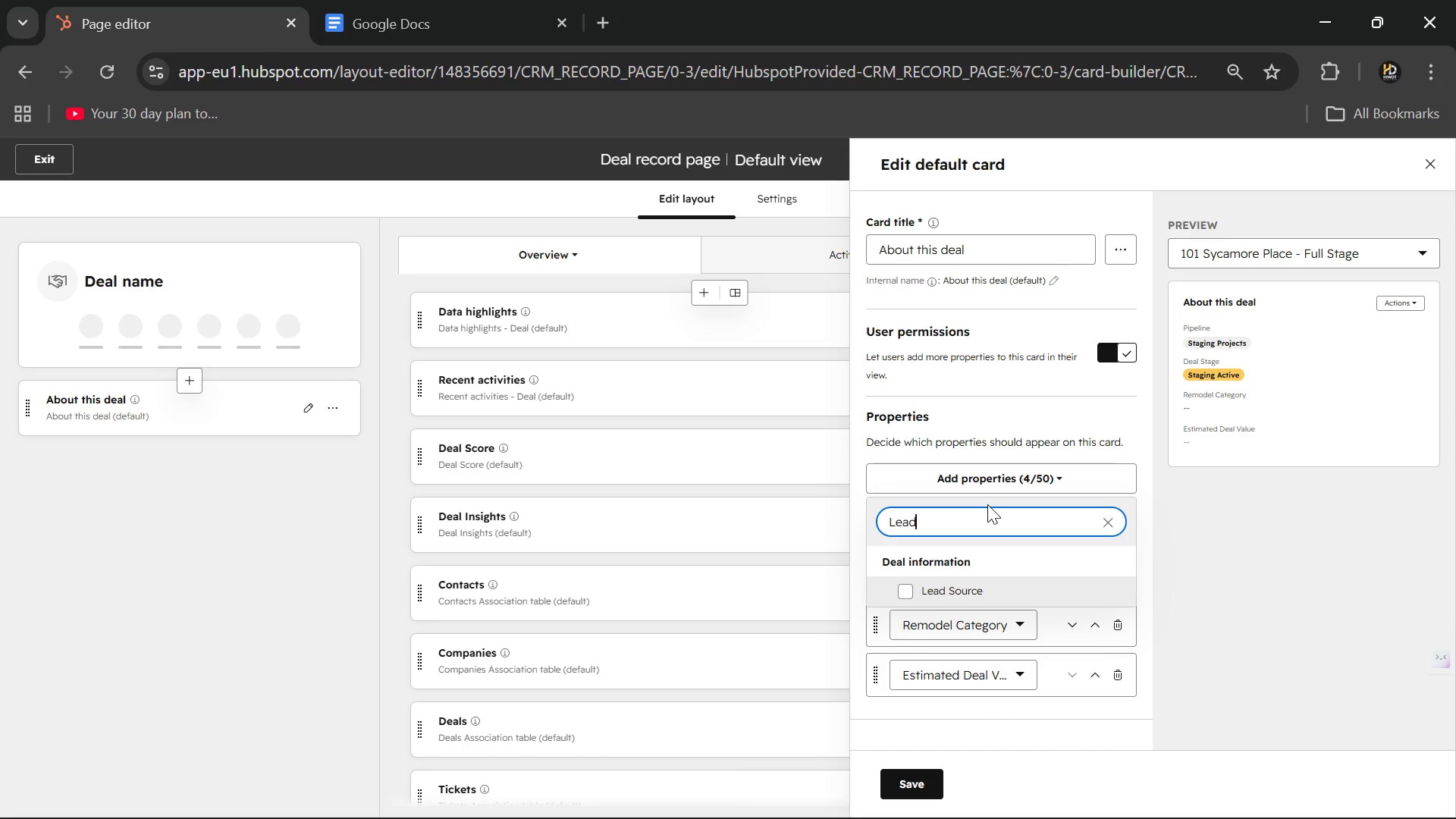 
left_click([923, 592])
 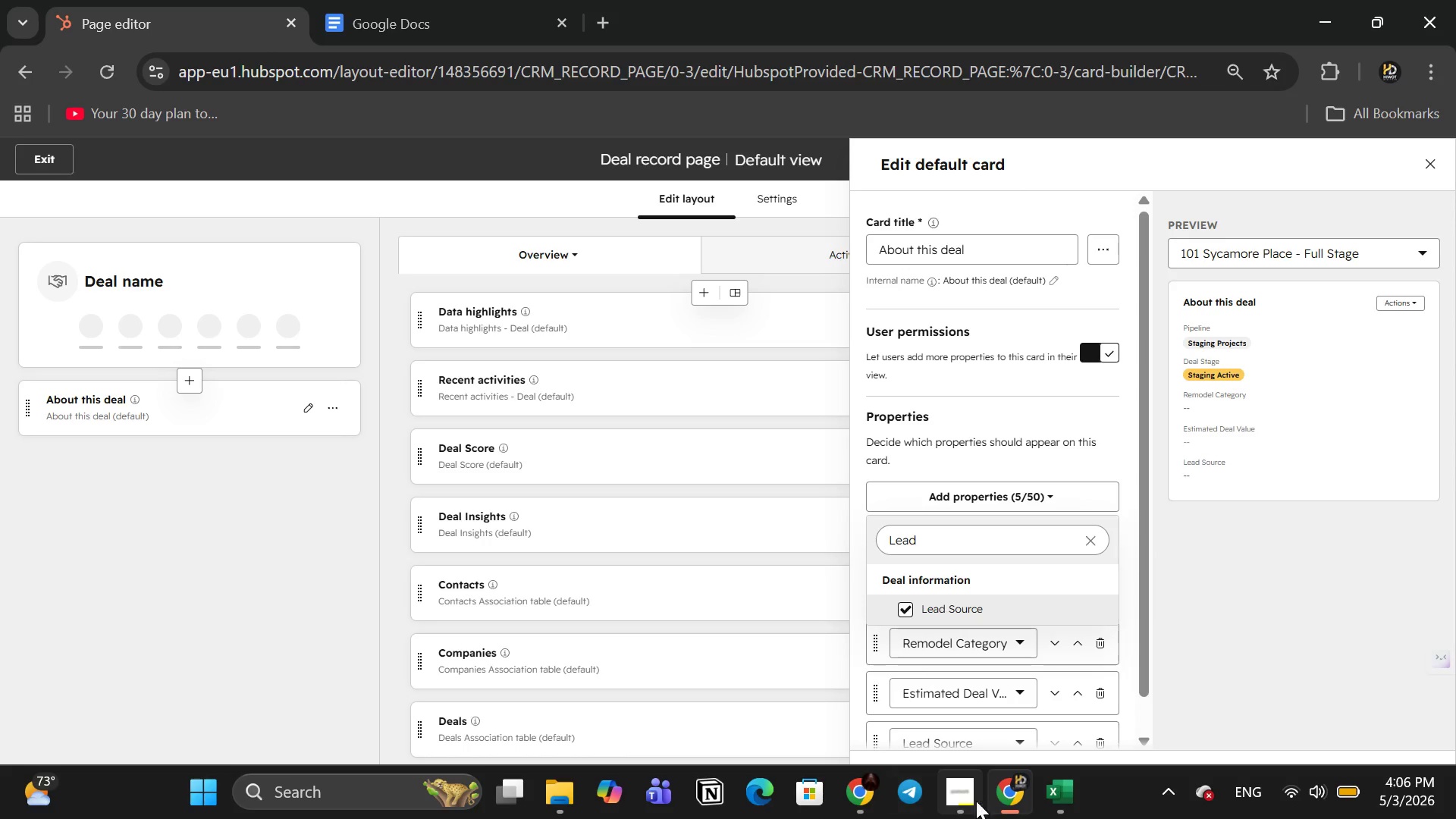 
left_click([1068, 795])
 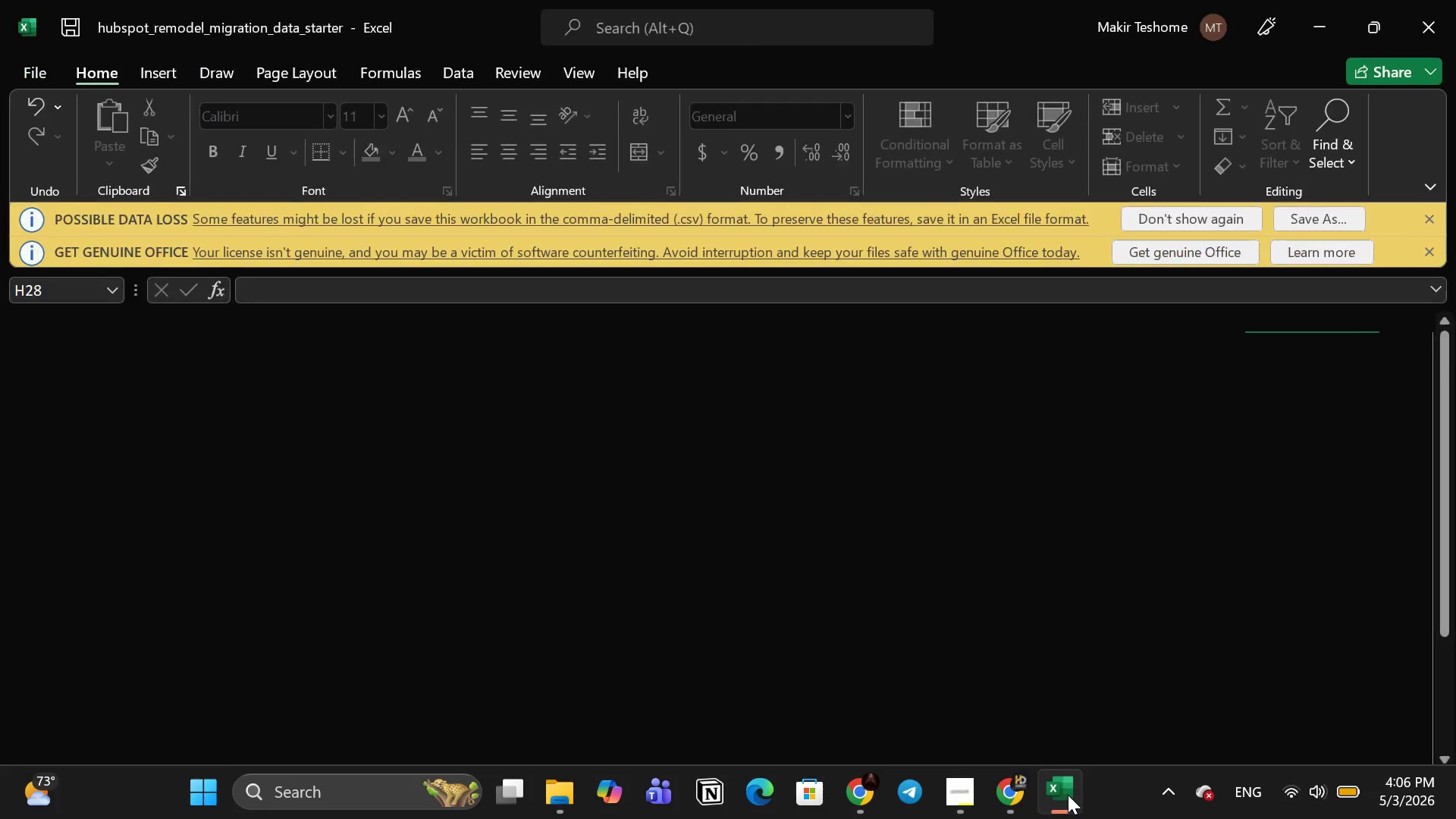 
left_click([1068, 795])
 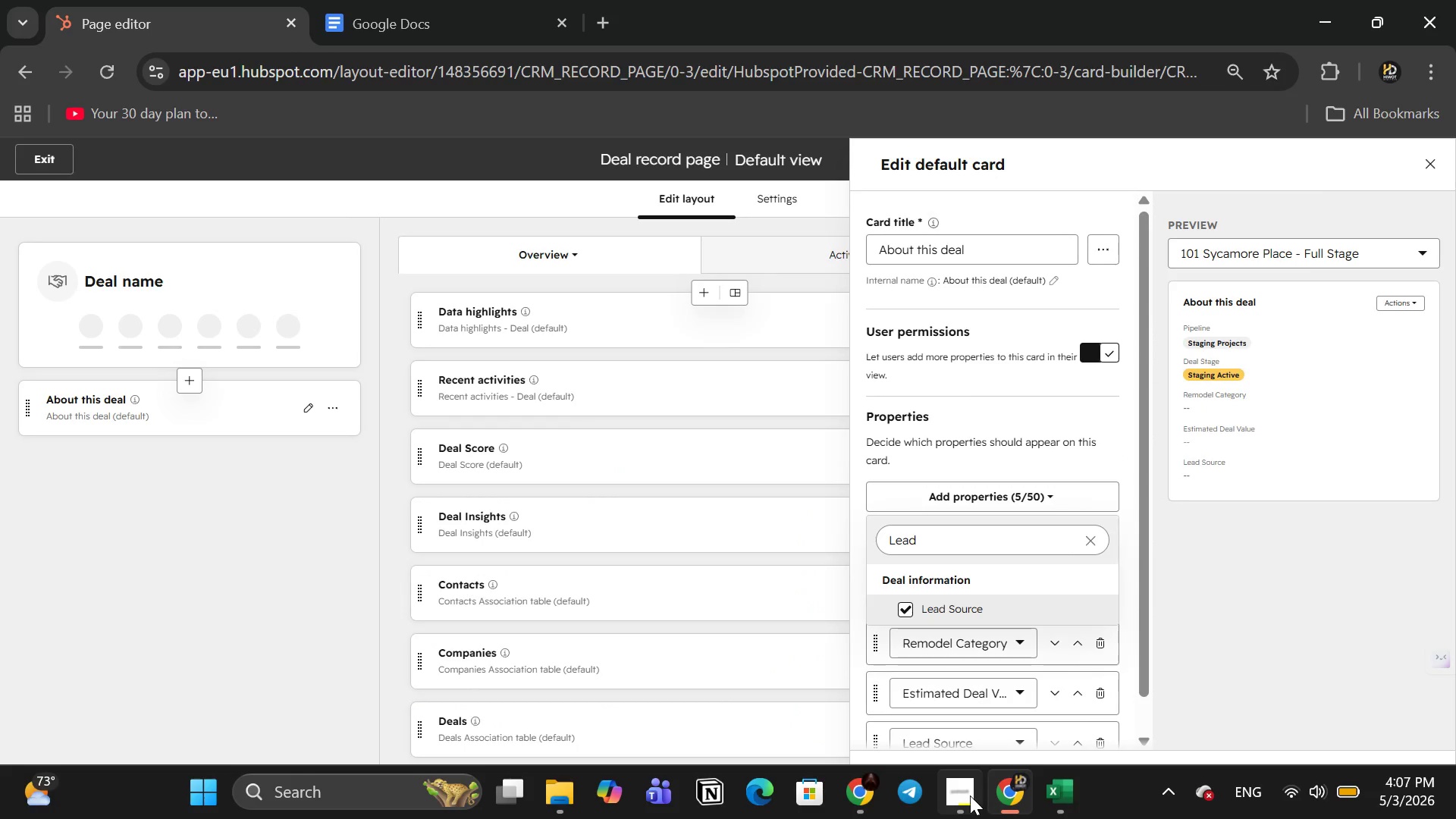 
left_click([970, 795])